 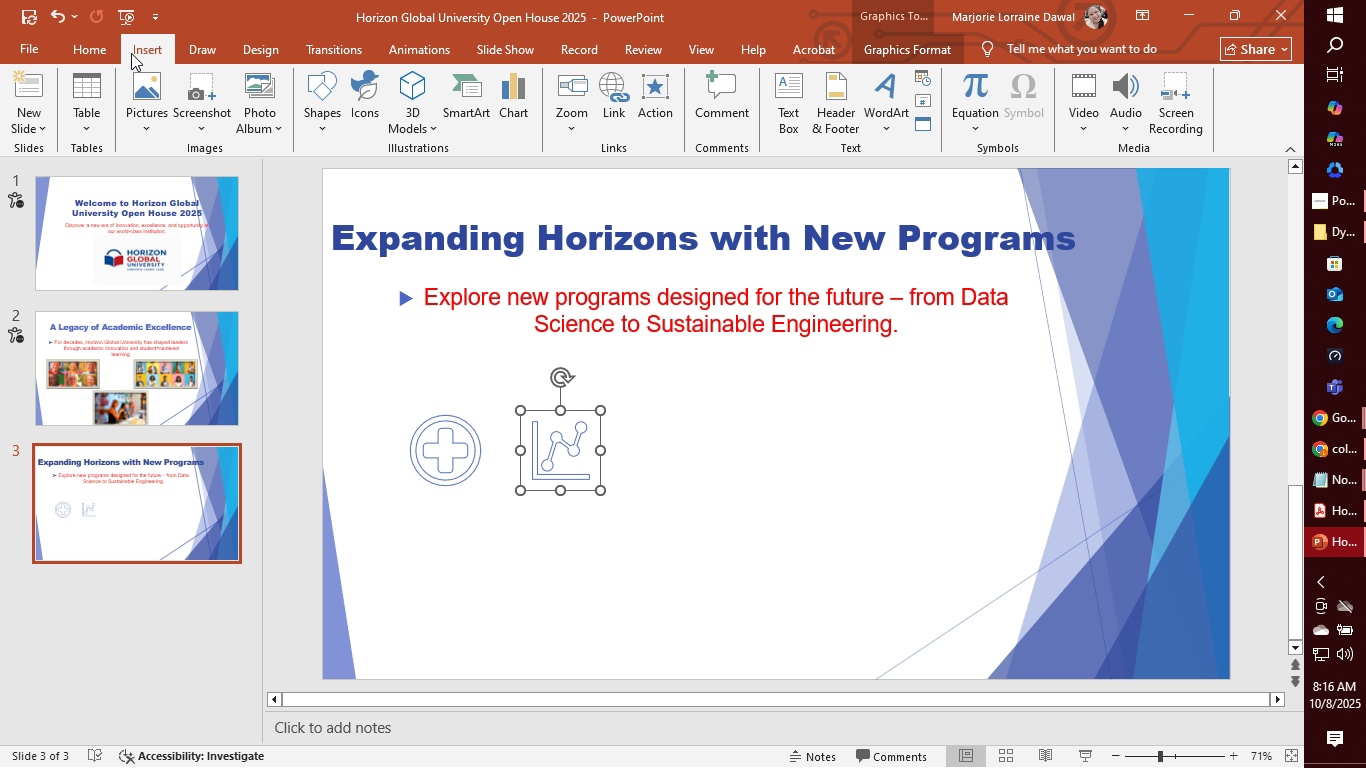 
left_click([362, 91])
 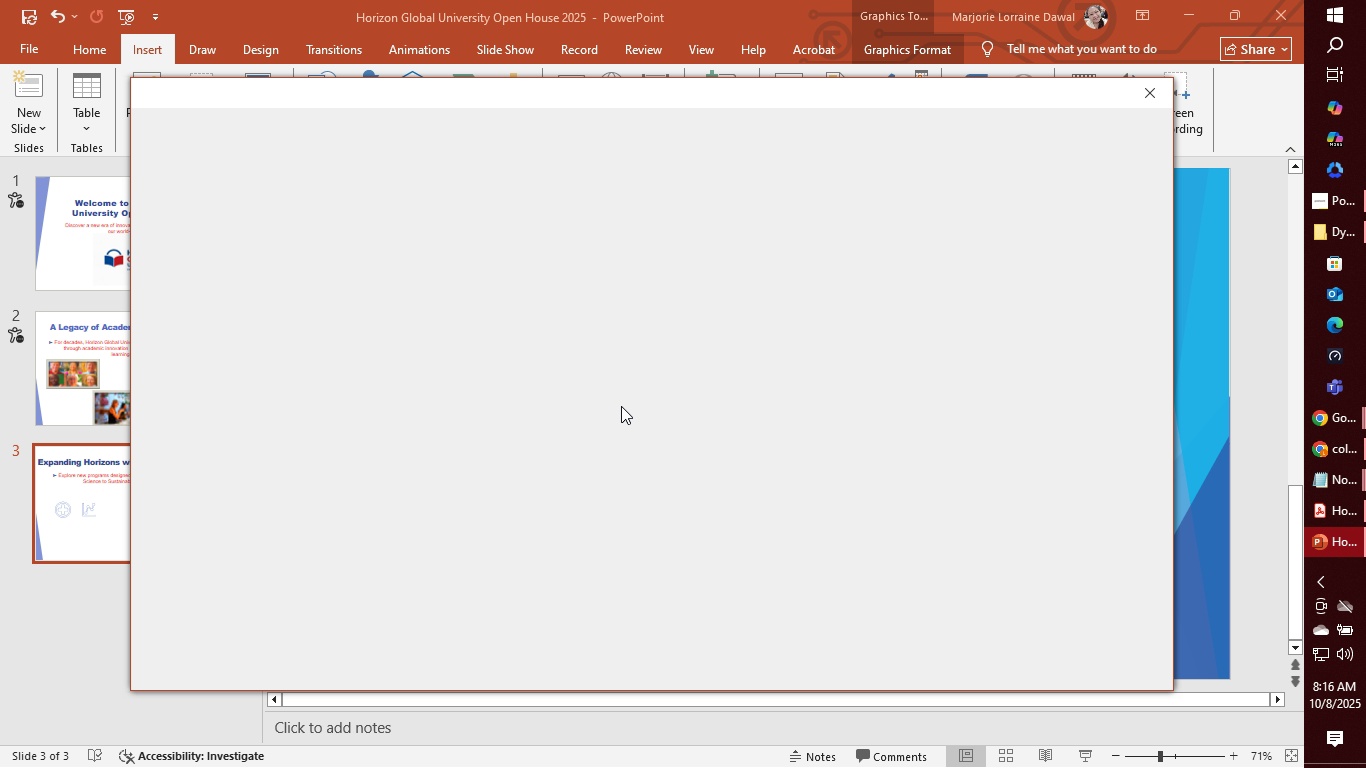 
mouse_move([594, 403])
 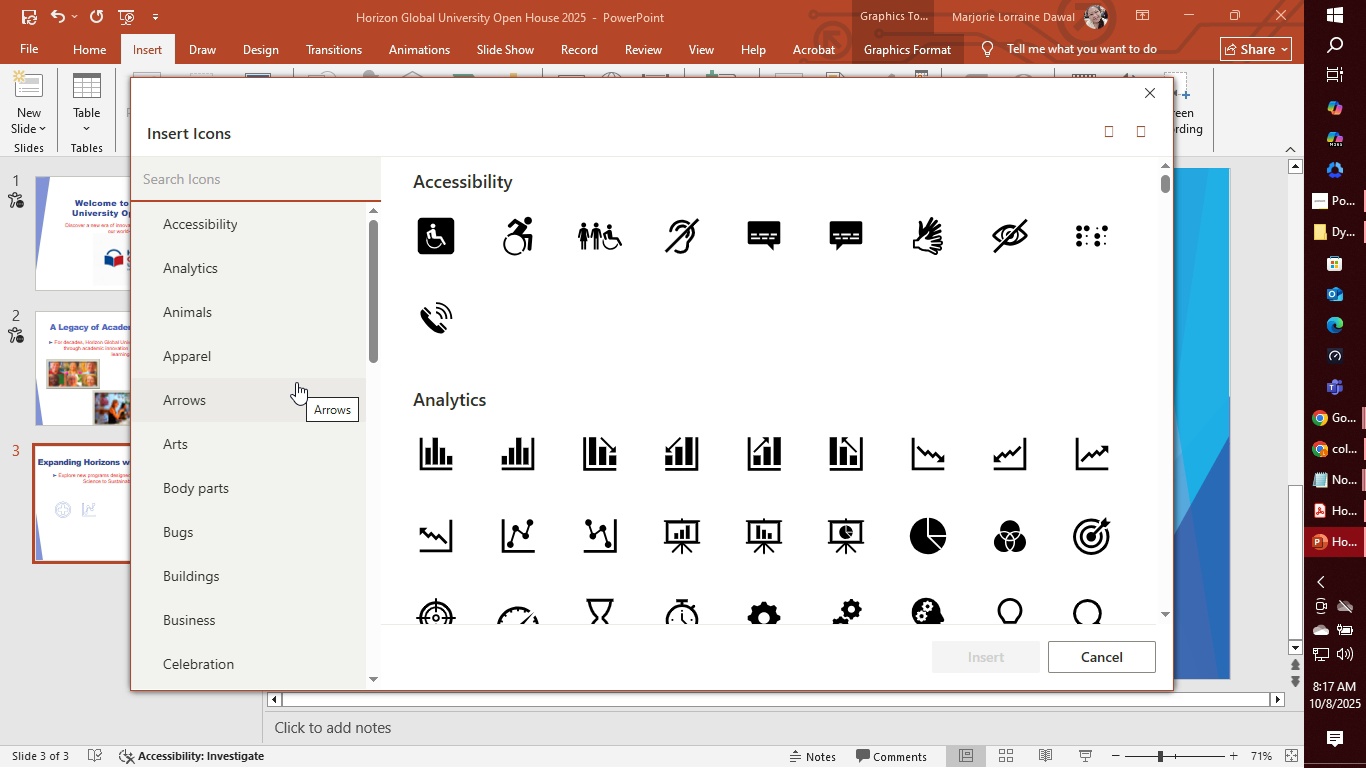 
scroll: coordinate [296, 382], scroll_direction: down, amount: 1.0
 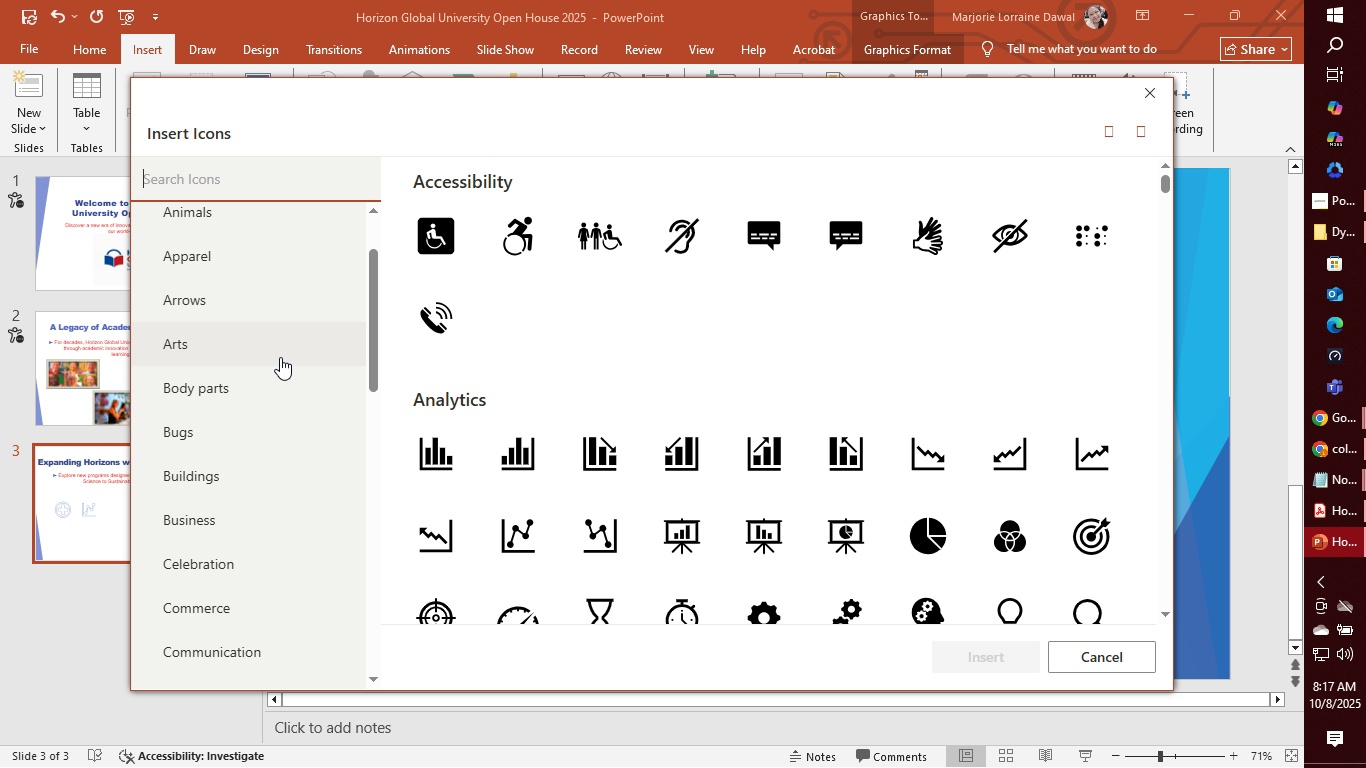 
left_click([280, 357])
 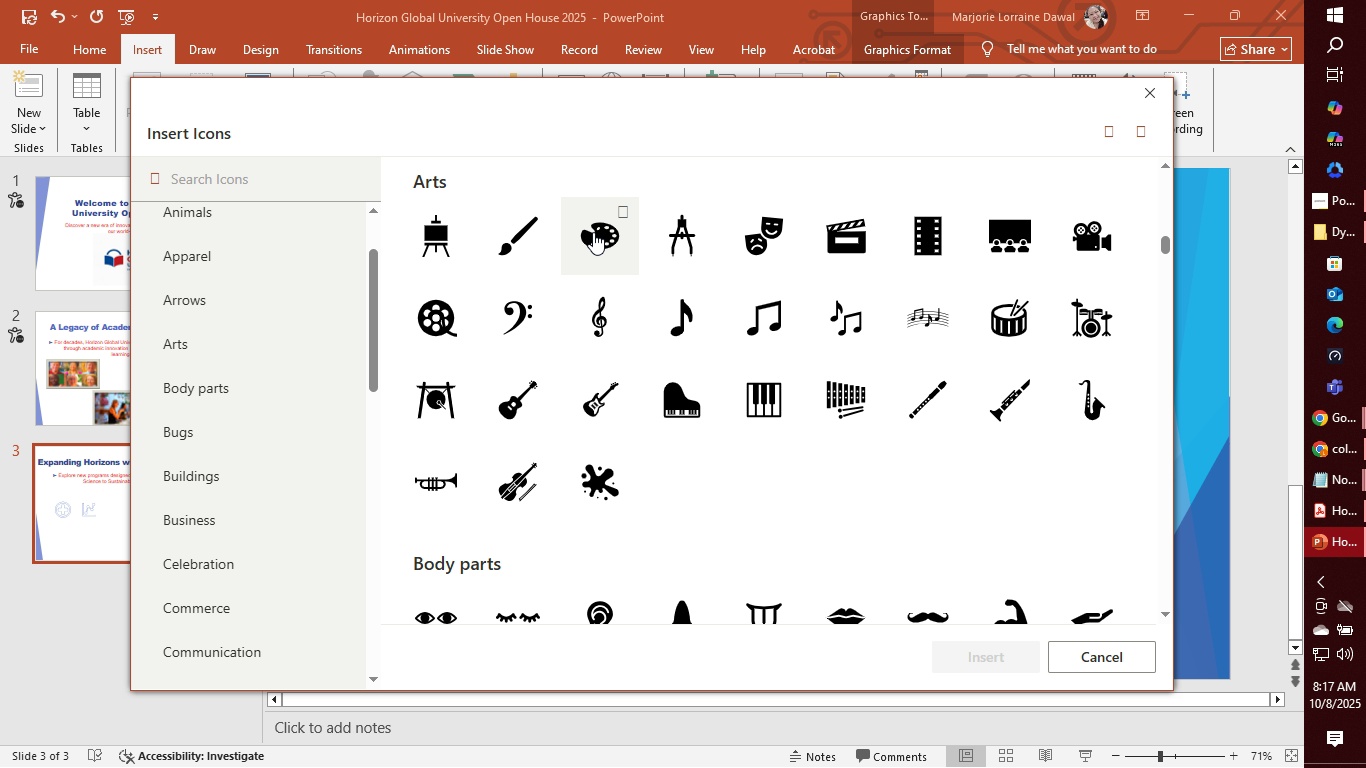 
wait(6.18)
 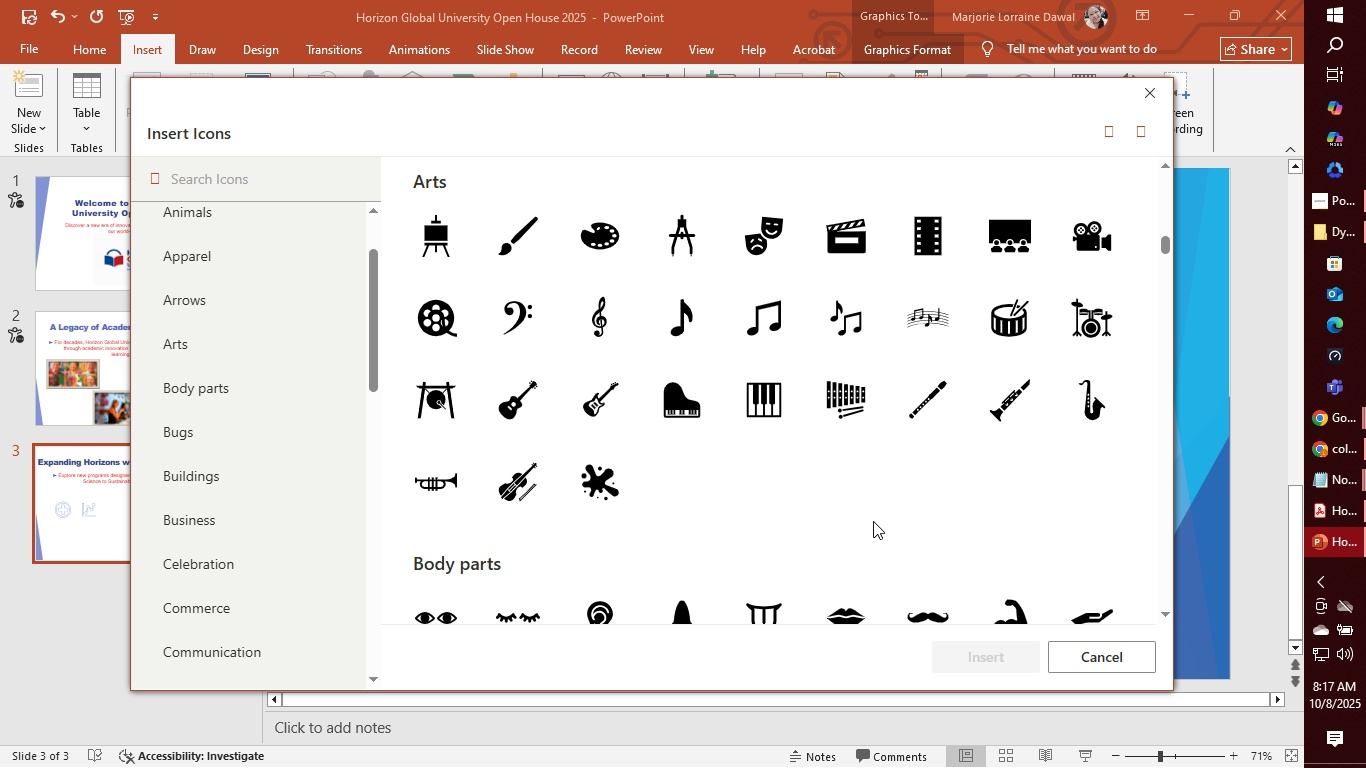 
left_click([593, 232])
 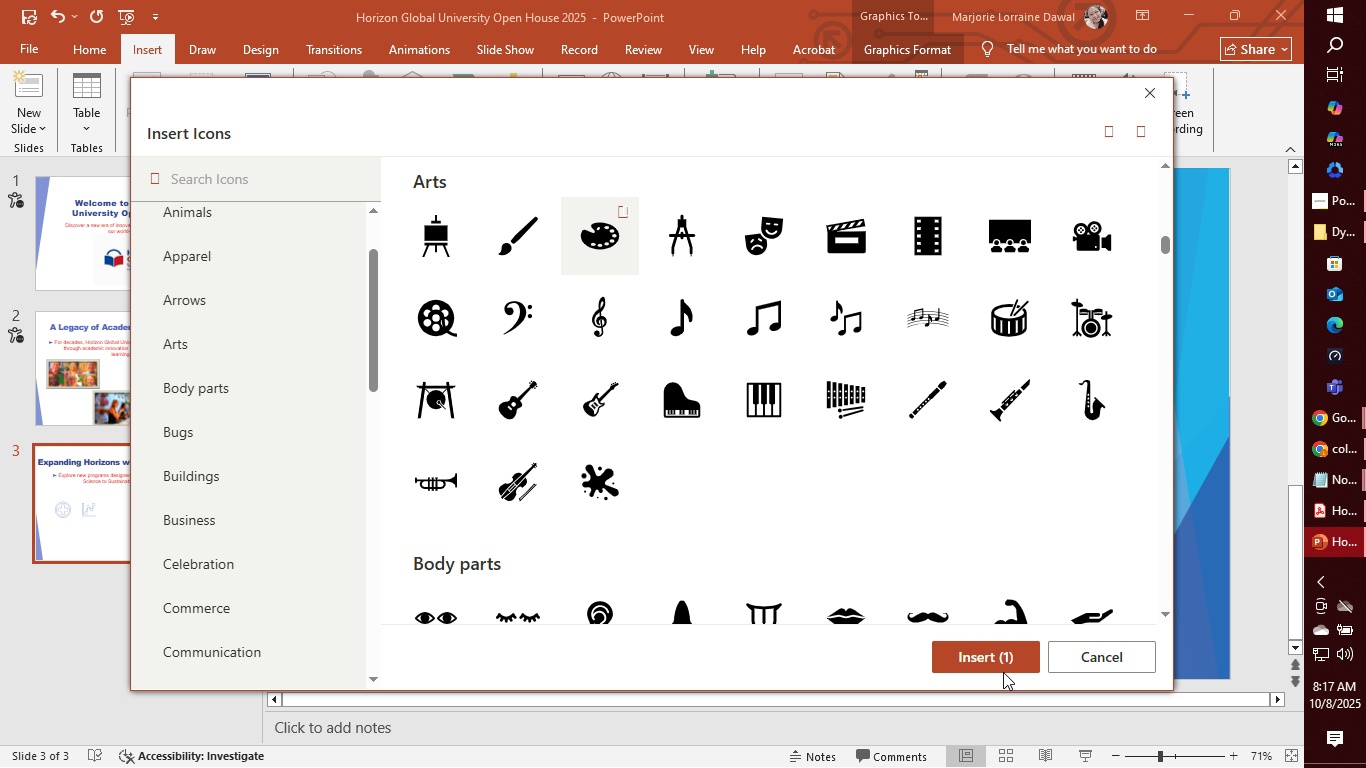 
left_click([1002, 660])